 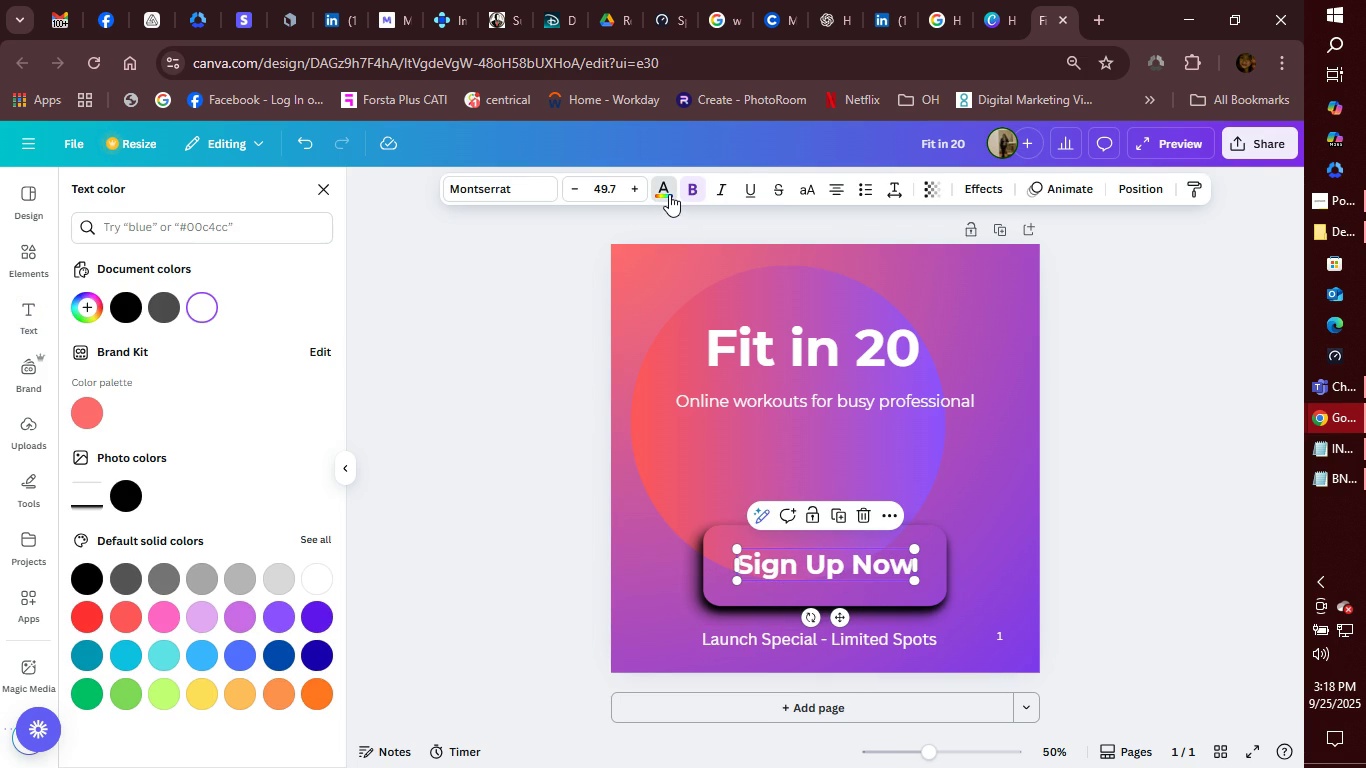 
left_click([667, 190])
 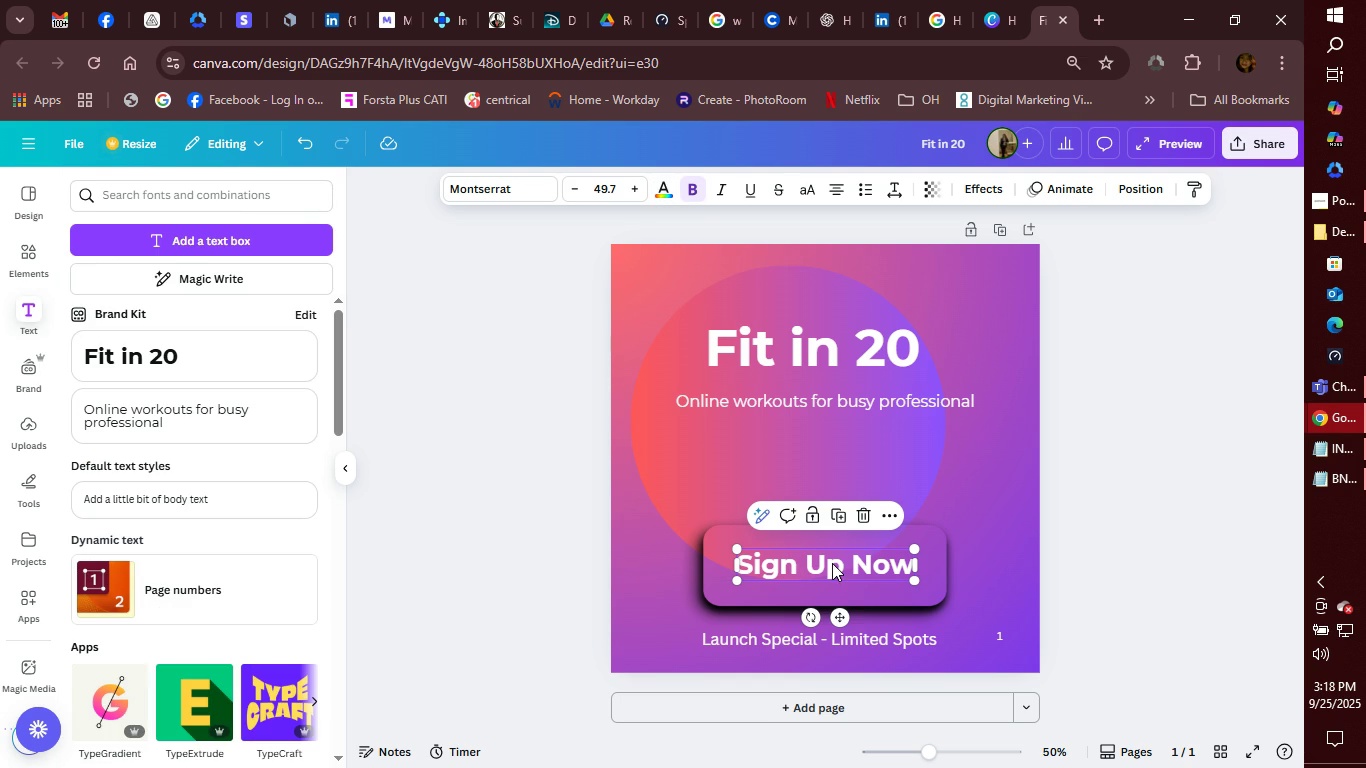 
left_click([832, 563])
 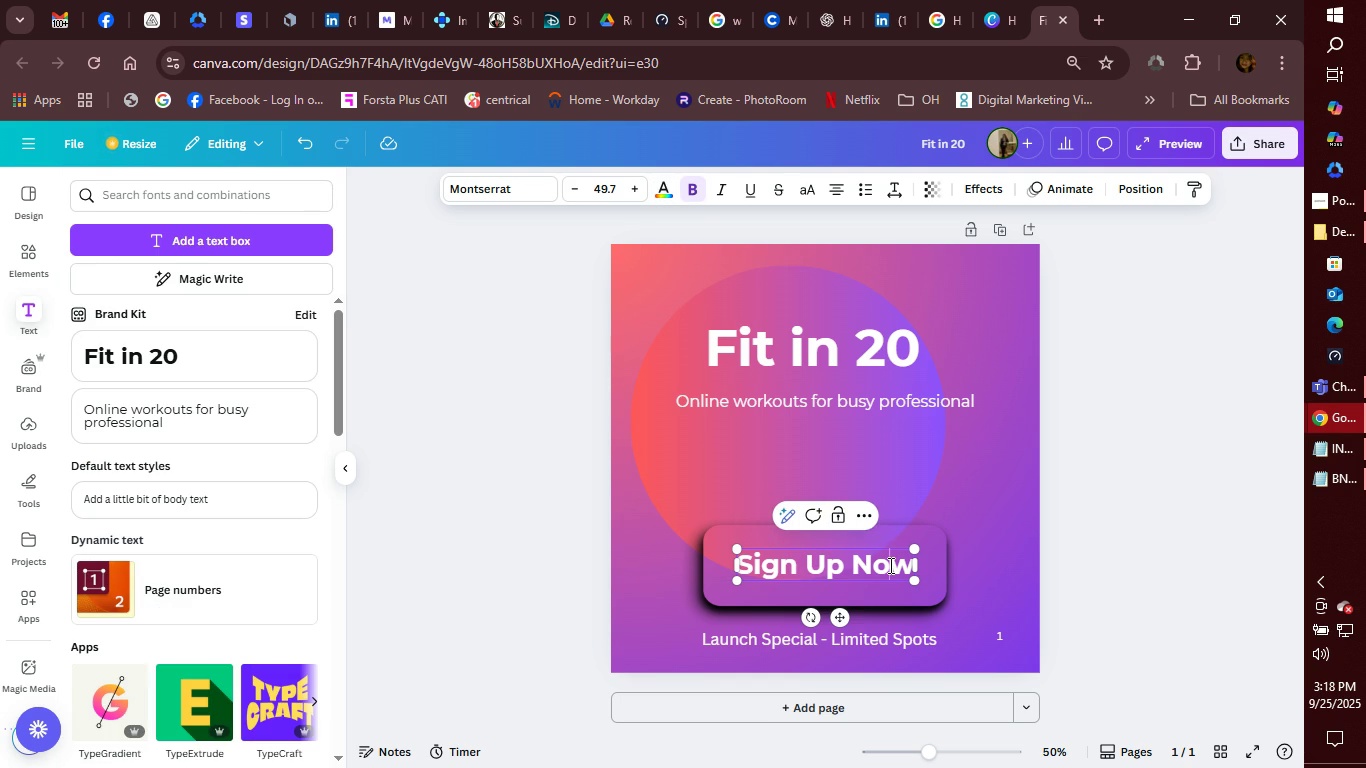 
double_click([889, 565])
 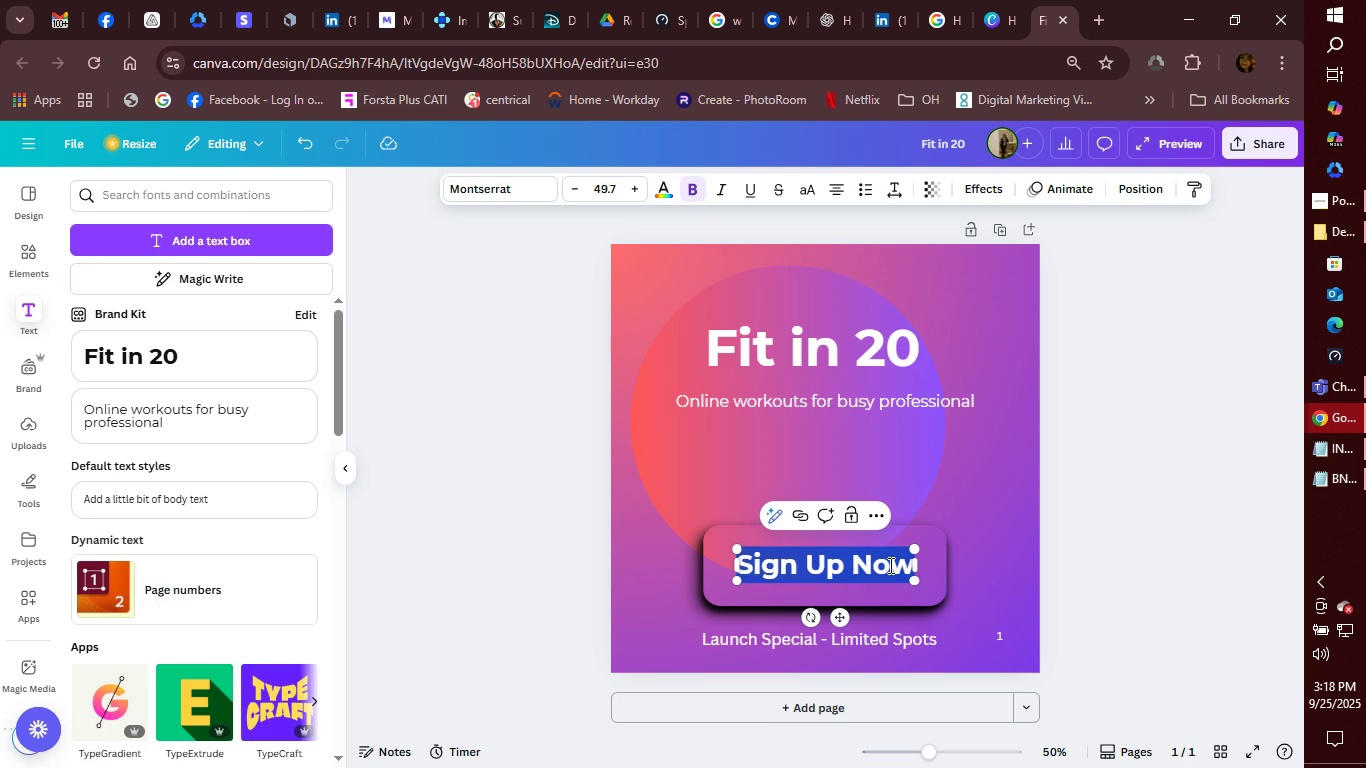 
triple_click([889, 565])
 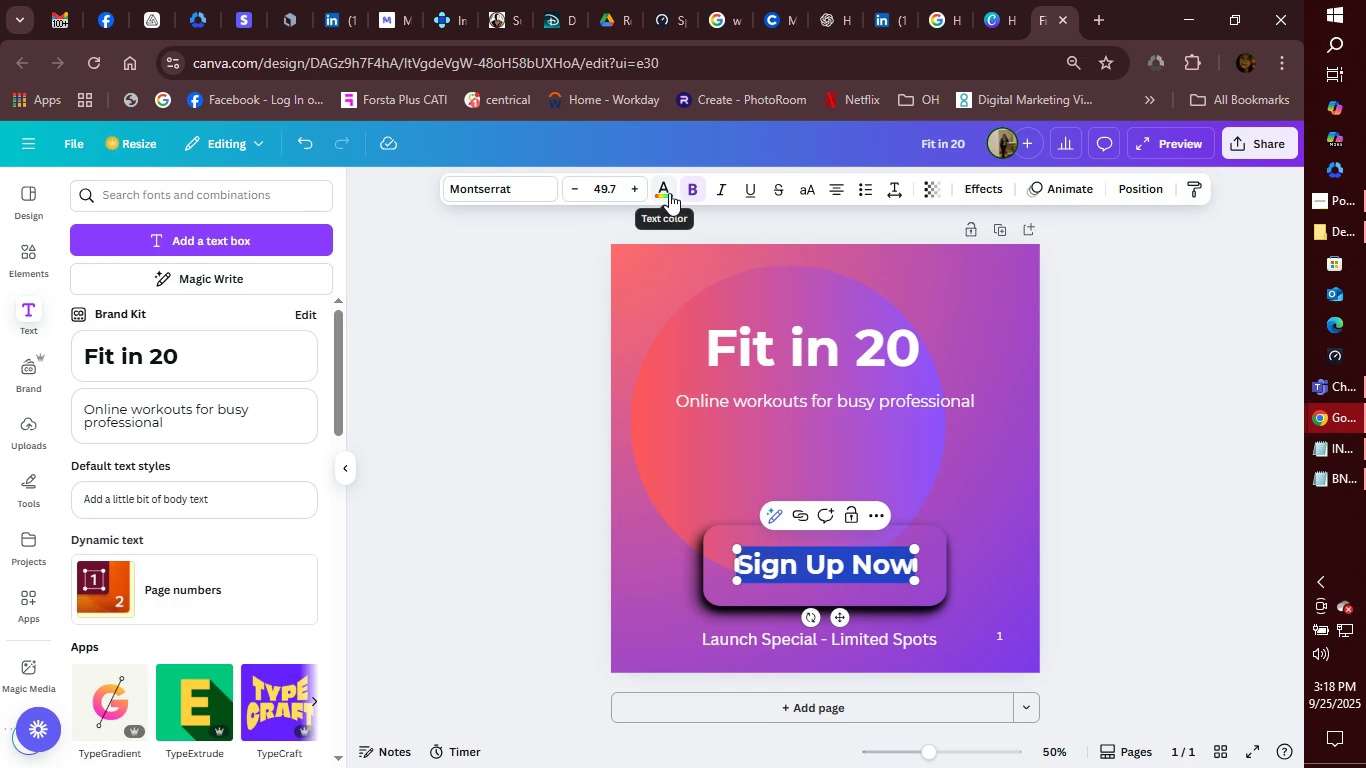 
left_click([669, 193])
 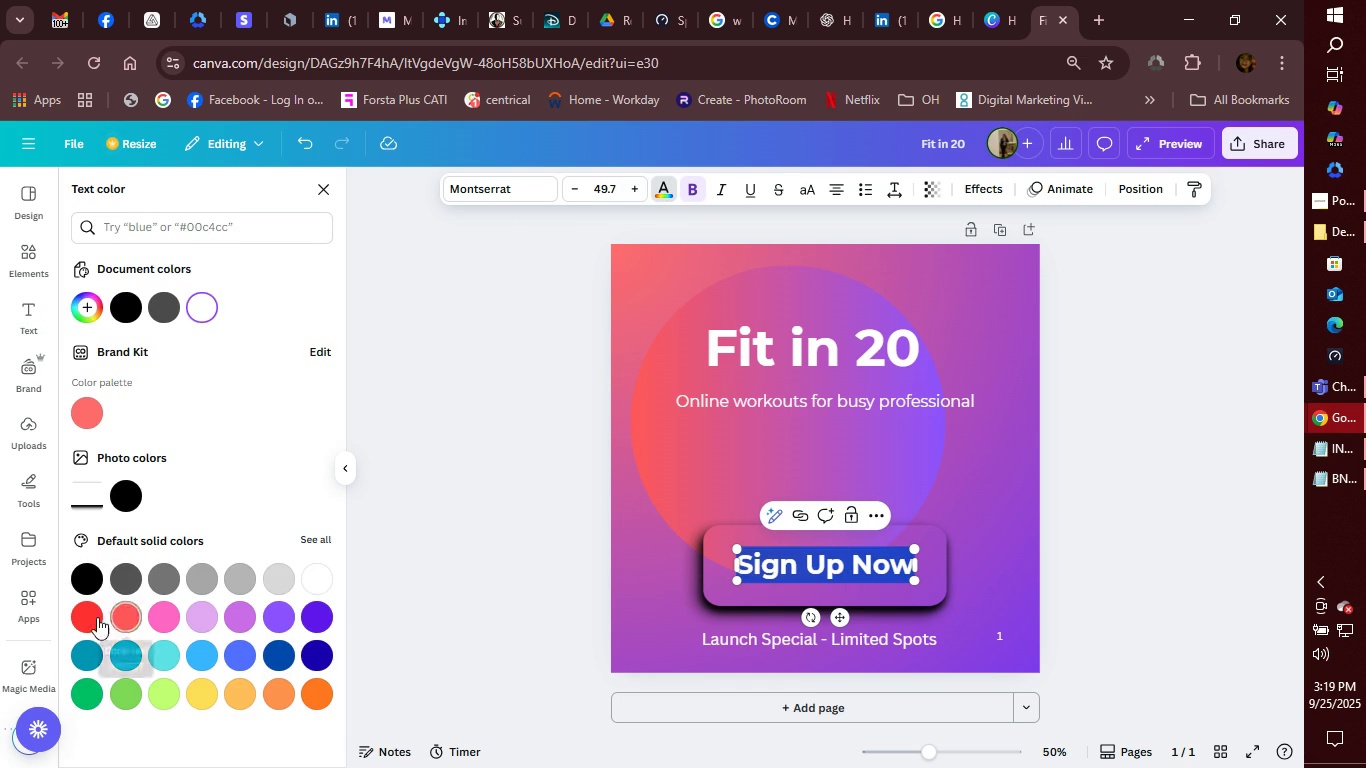 
left_click([317, 699])
 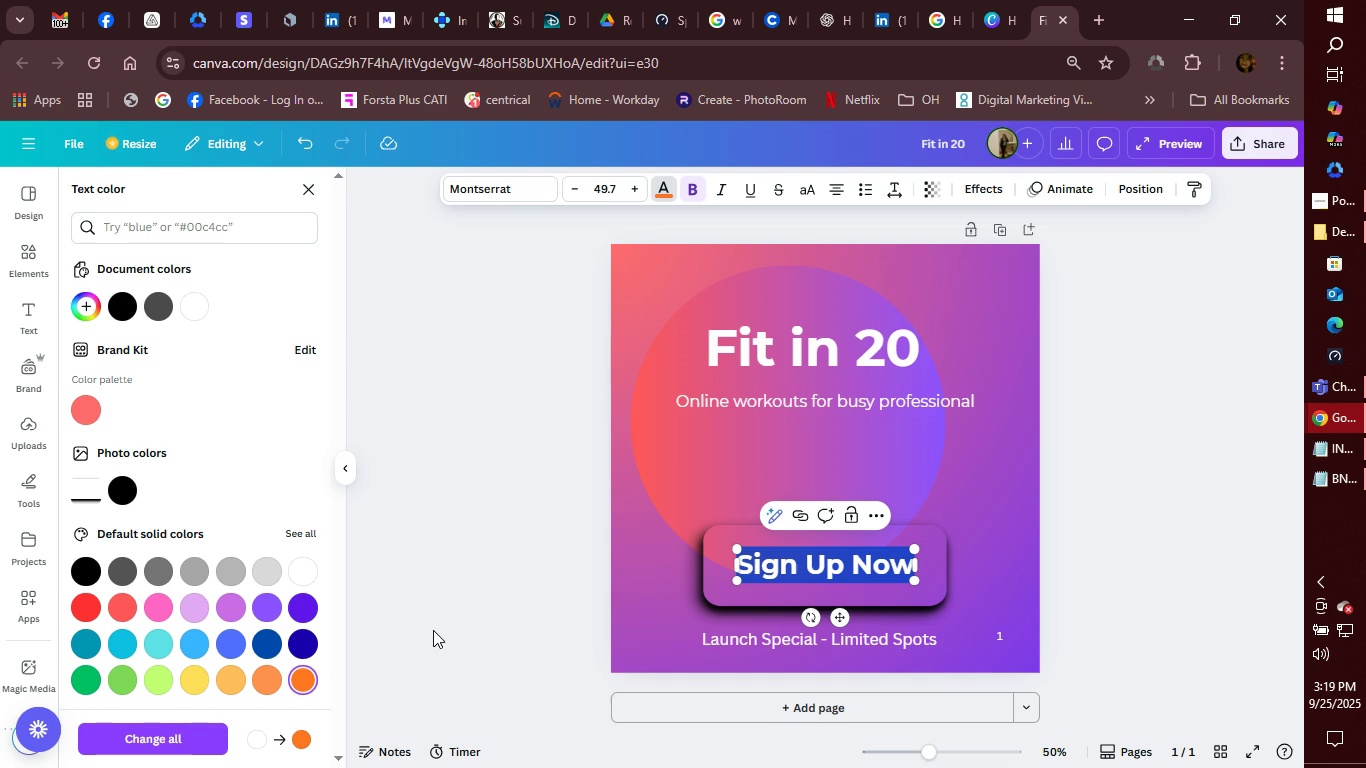 
left_click([306, 744])
 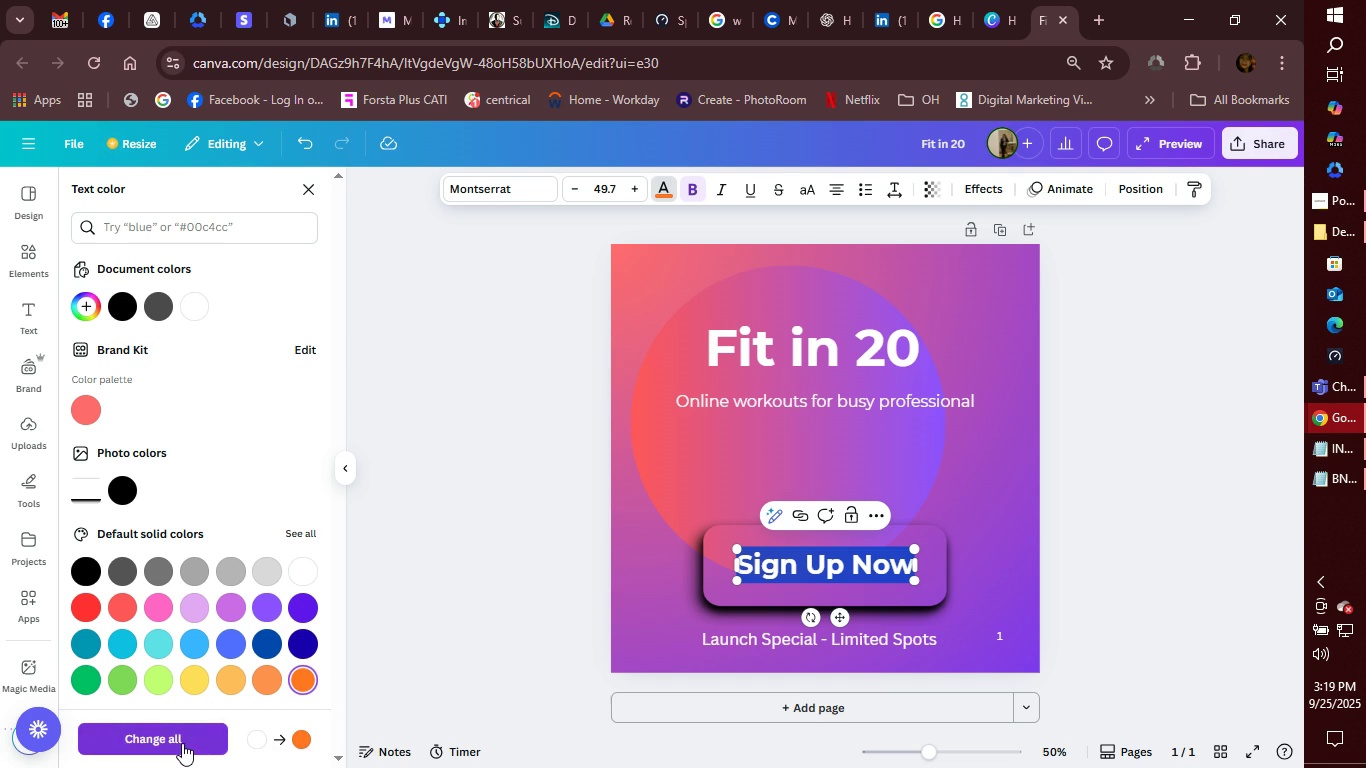 
left_click([182, 743])